 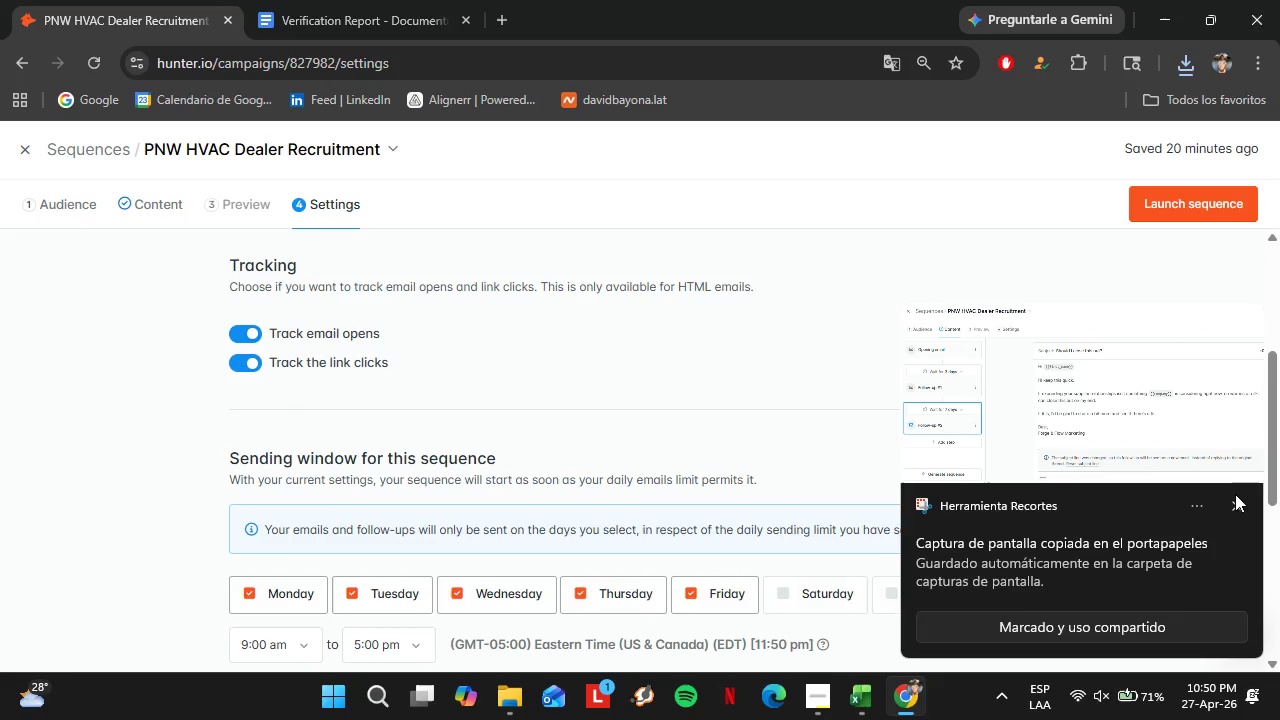 
left_click([1257, 65])
 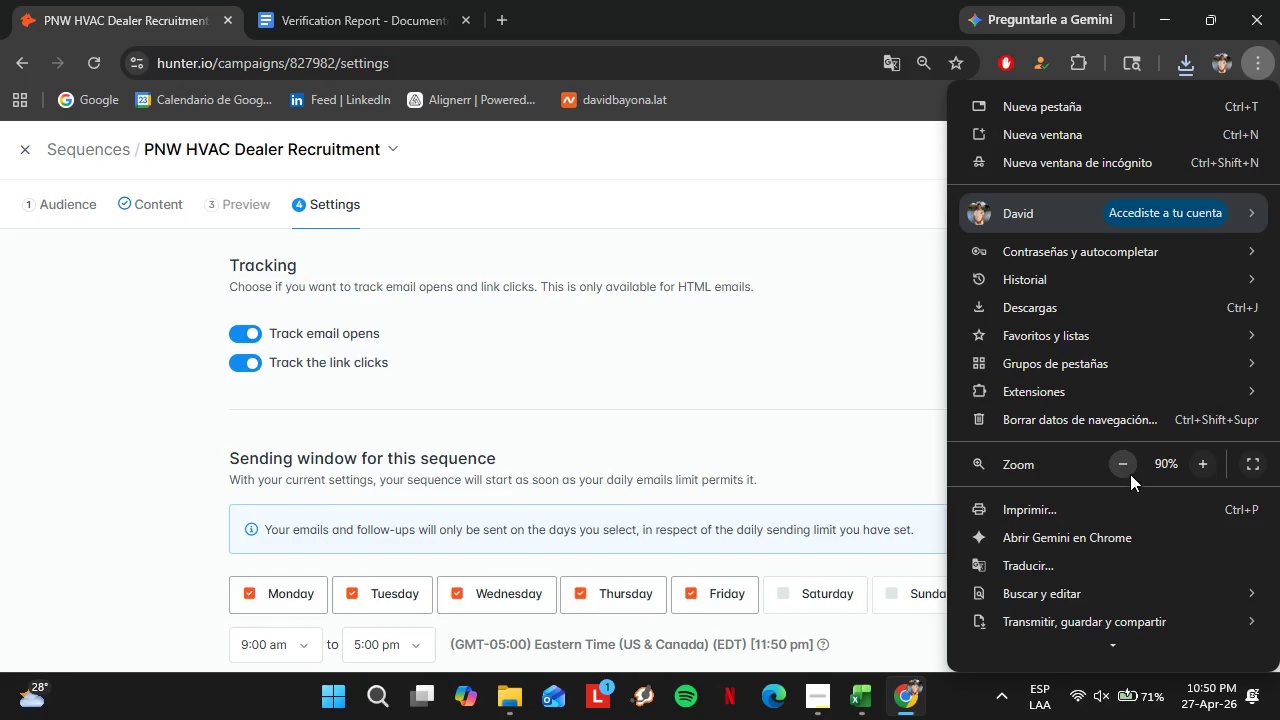 
double_click([1129, 474])
 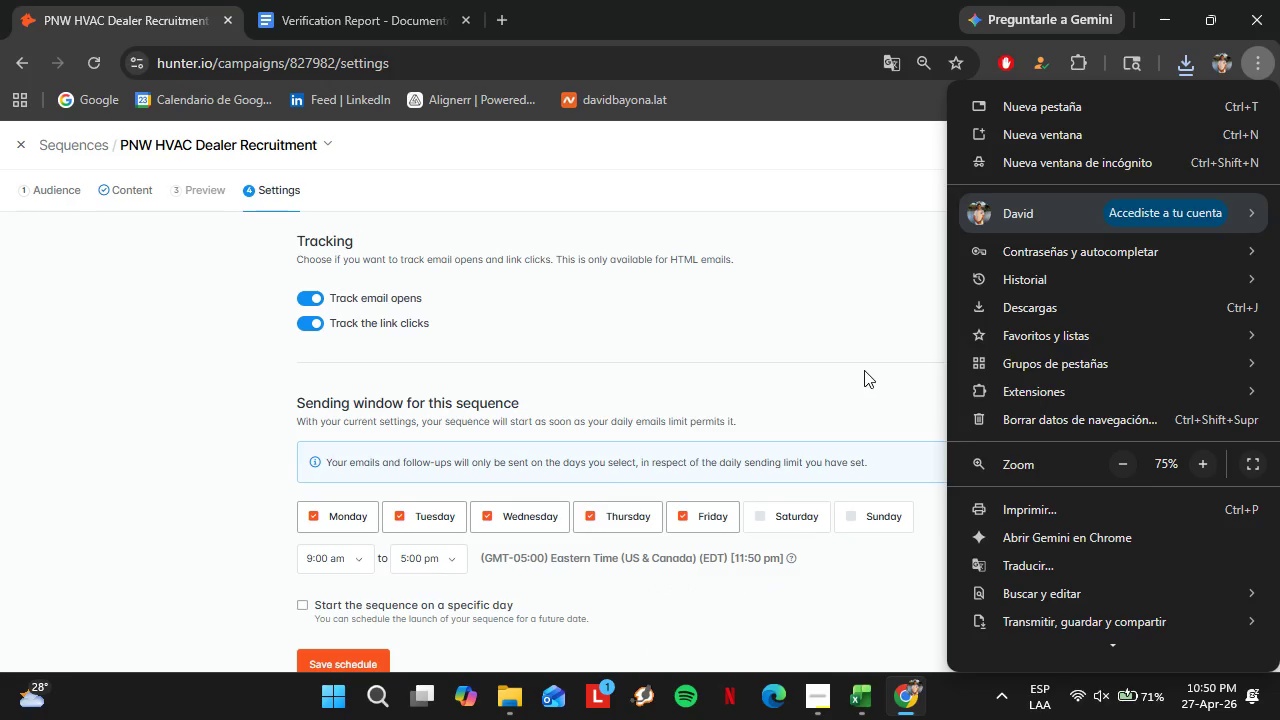 
left_click([874, 367])
 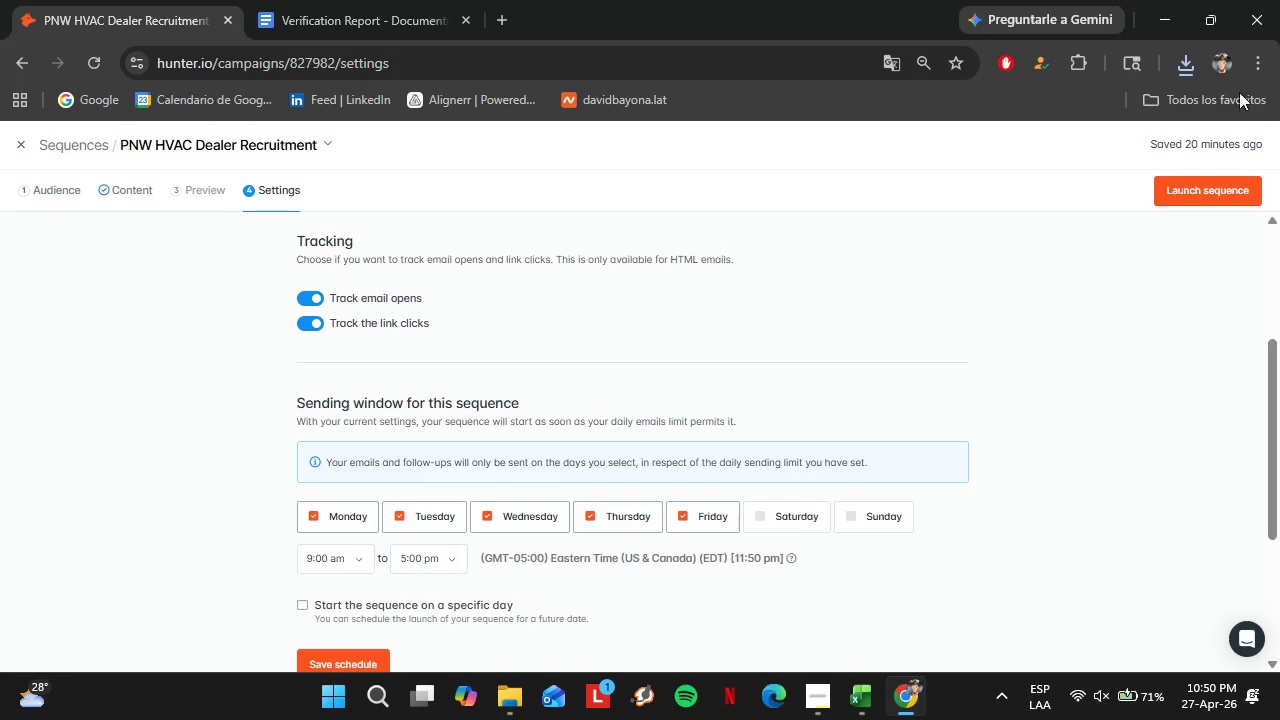 
left_click([1252, 53])
 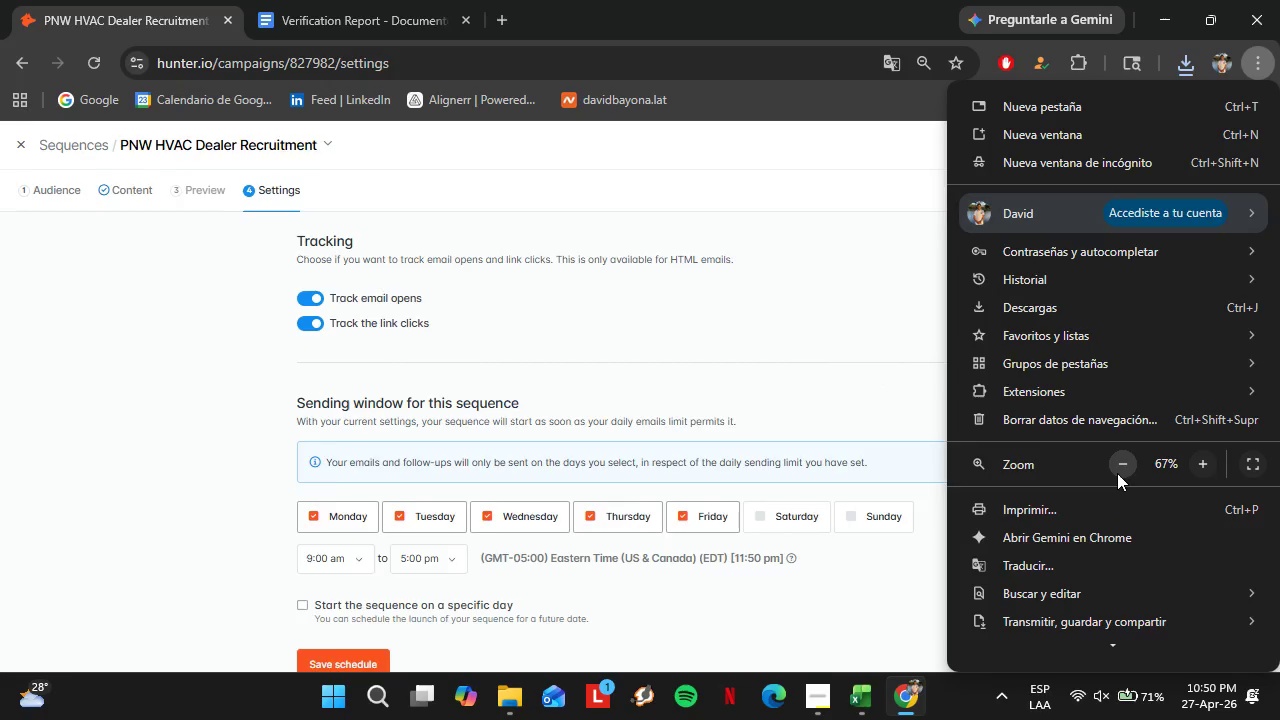 
double_click([1117, 473])
 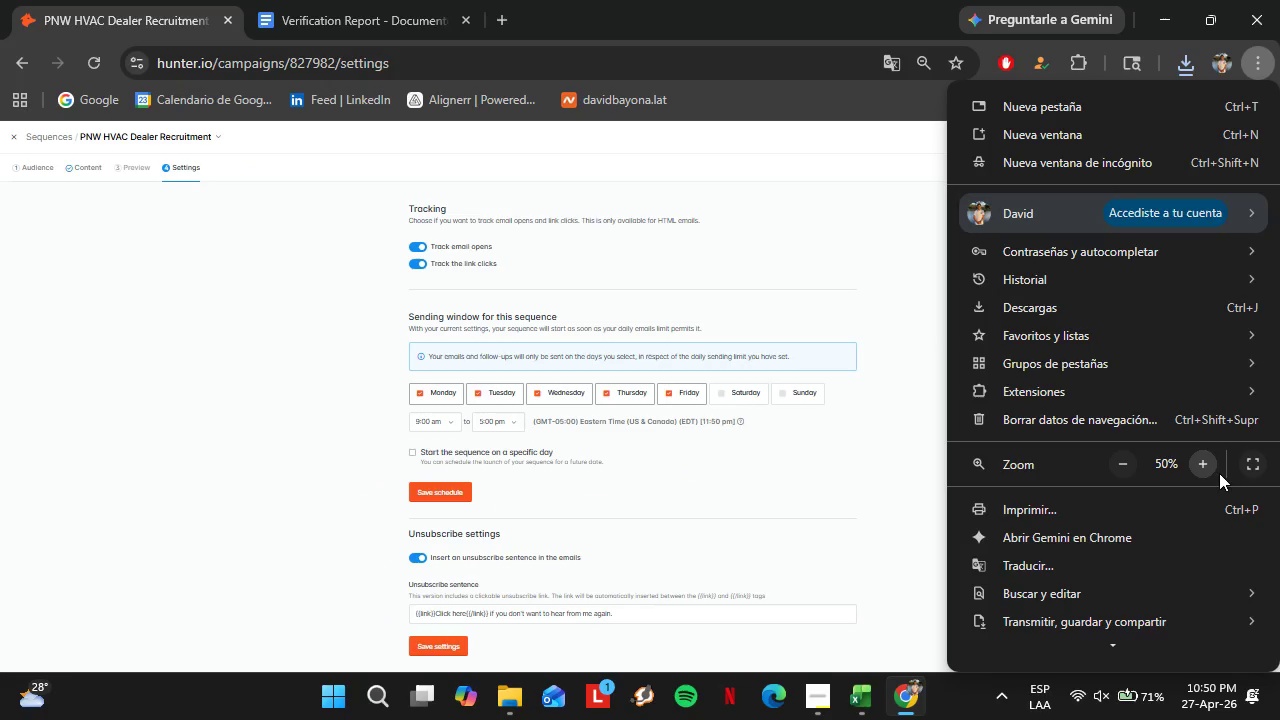 
left_click([1207, 467])
 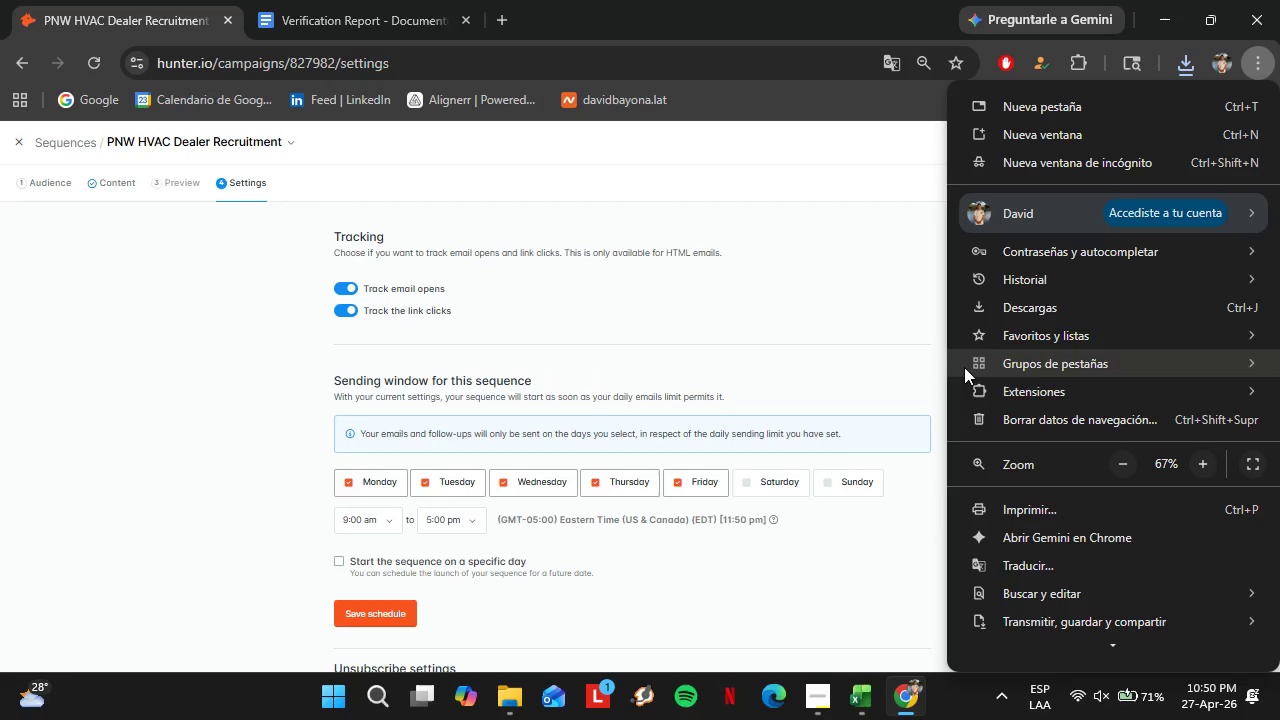 
left_click([920, 360])
 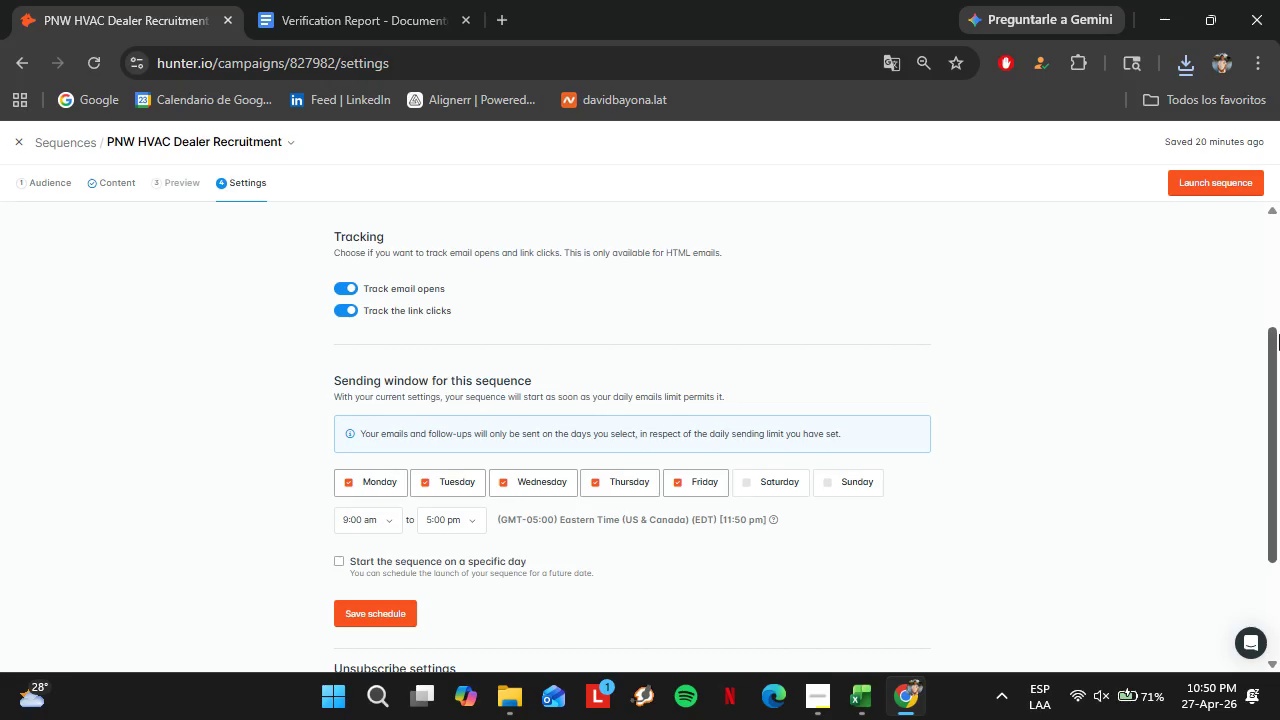 
left_click_drag(start_coordinate=[1279, 340], to_coordinate=[1279, 378])
 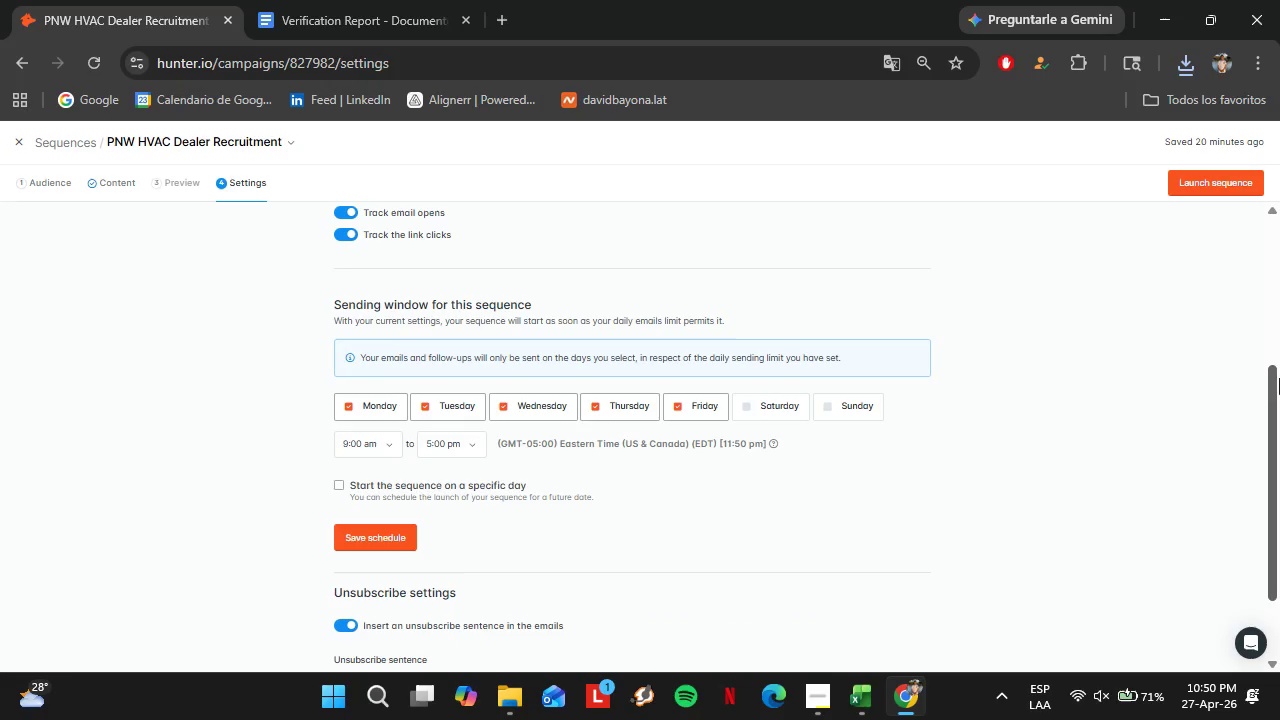 
key(PrintScreen)
 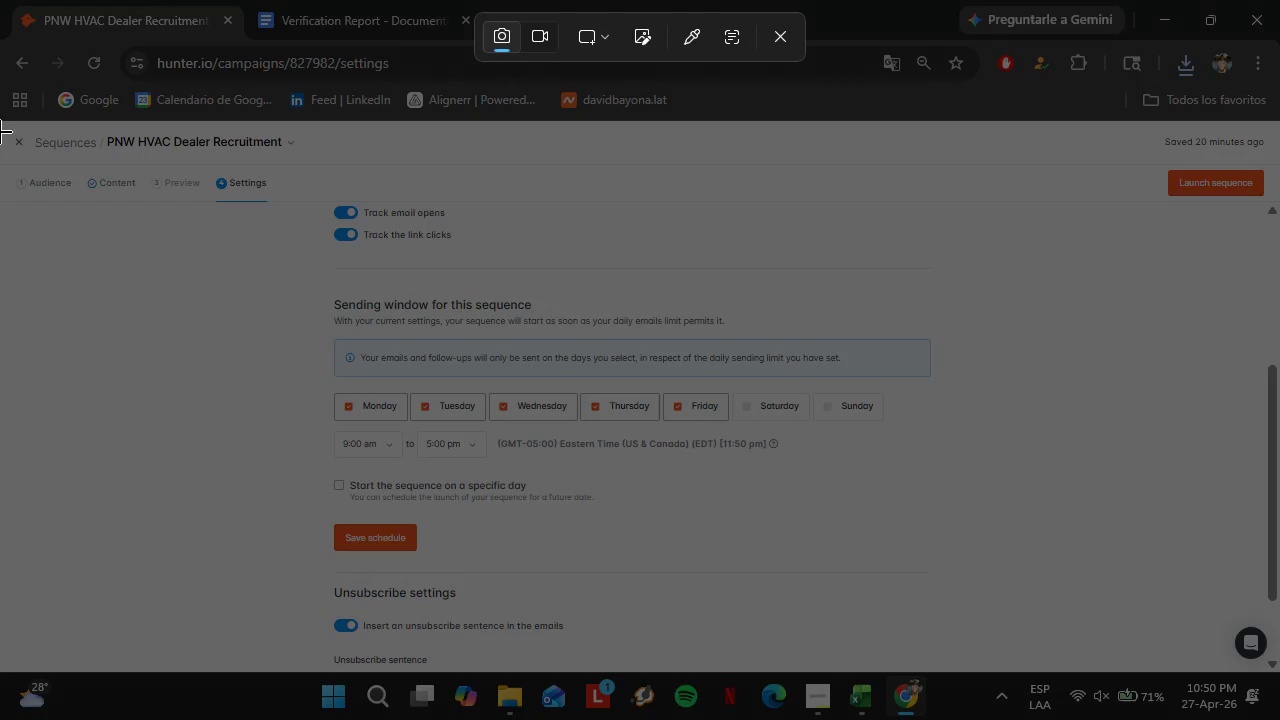 
left_click_drag(start_coordinate=[0, 124], to_coordinate=[1270, 671])
 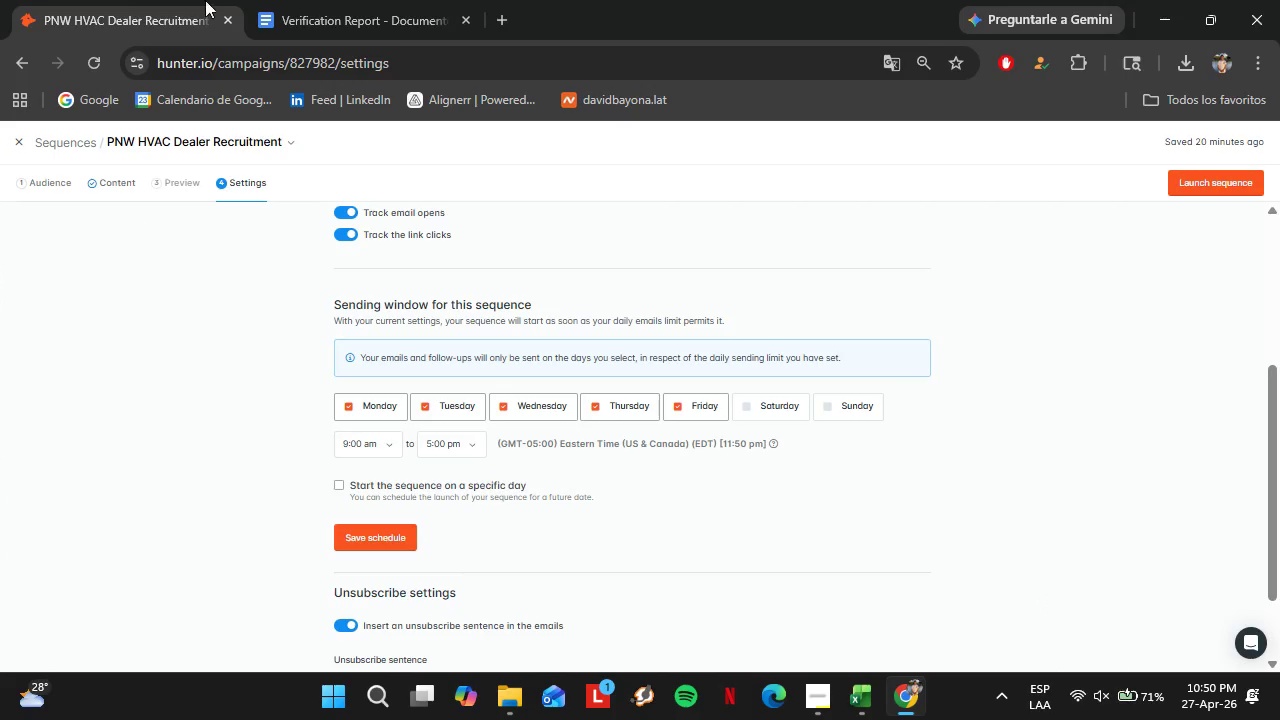 
left_click([298, 0])
 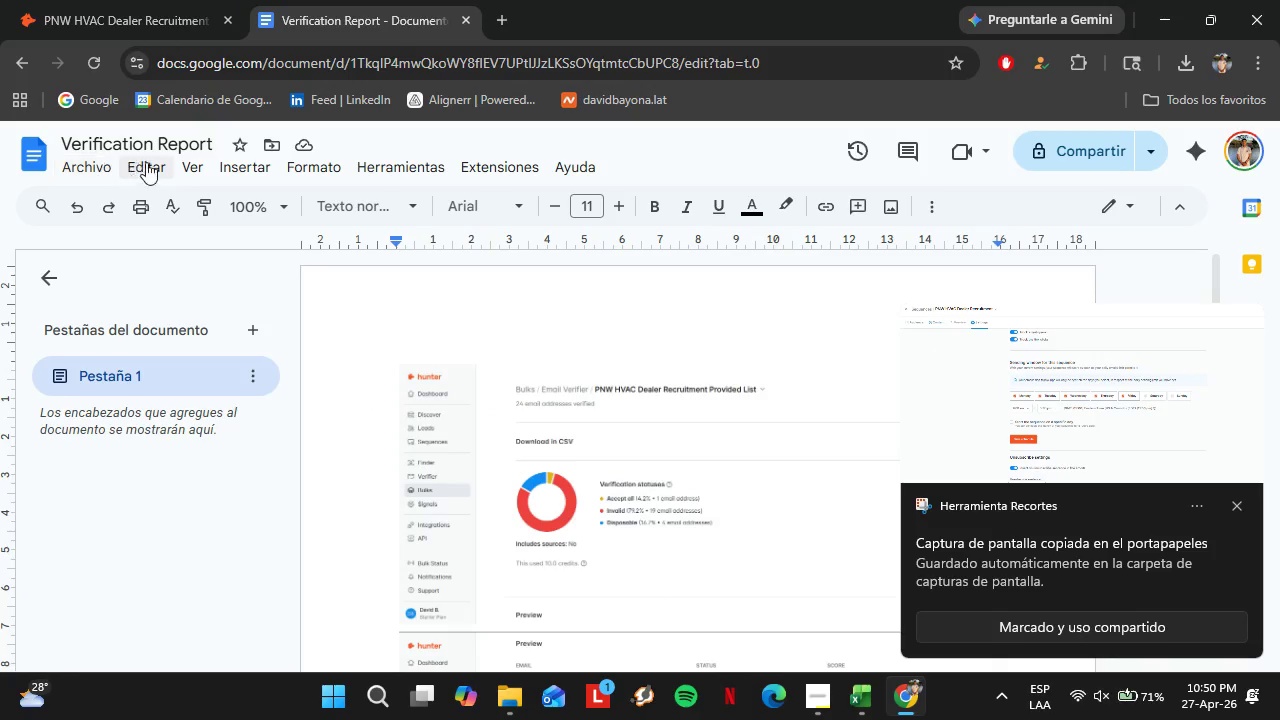 
left_click([90, 167])
 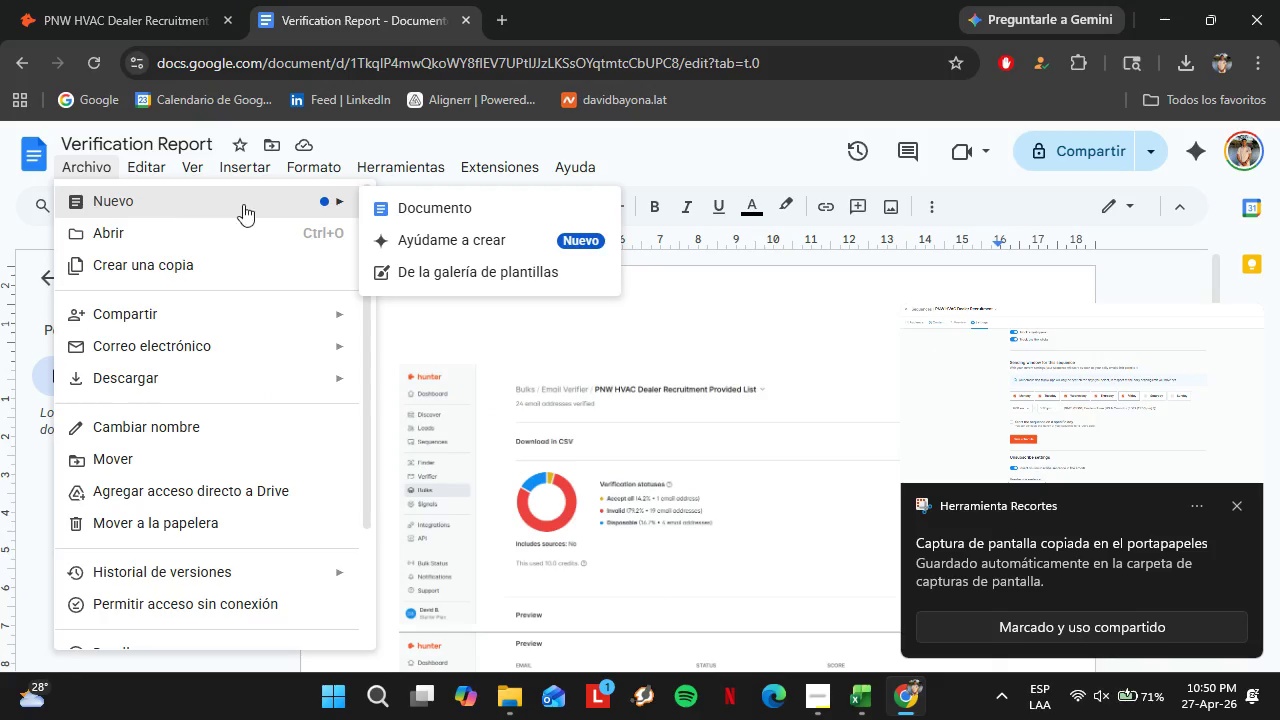 
left_click([453, 215])
 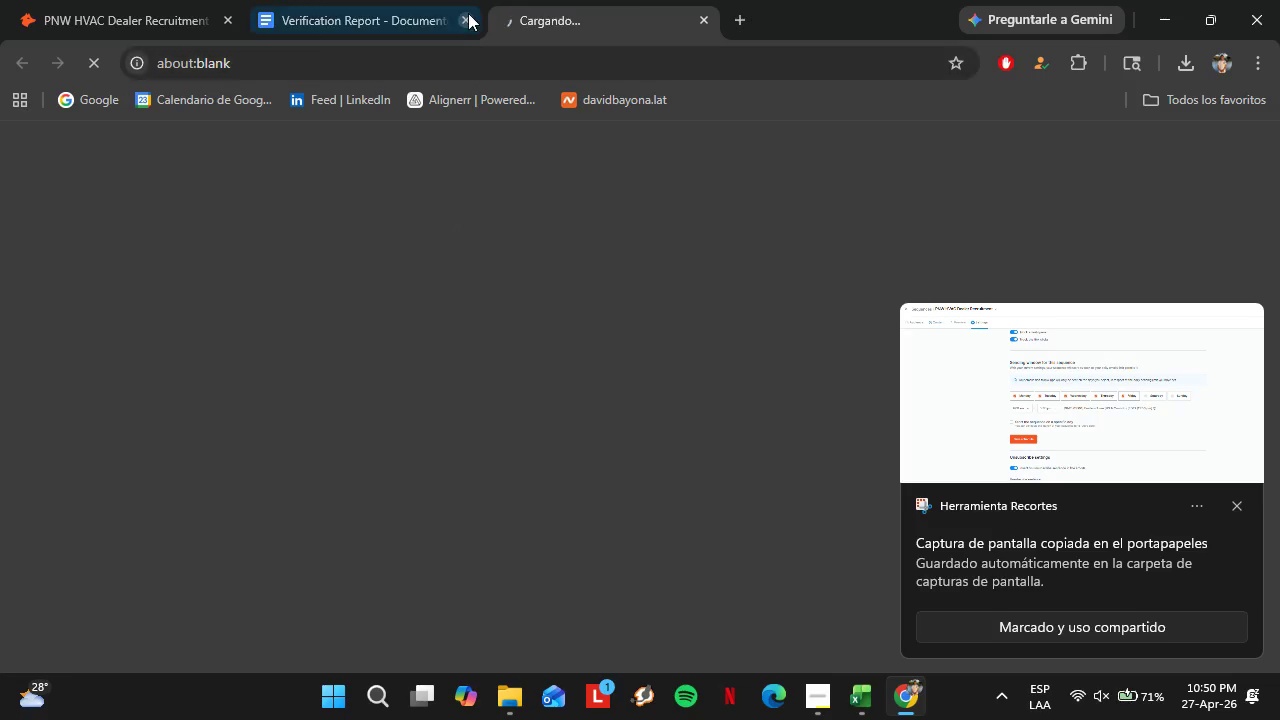 
scroll: coordinate [464, 22], scroll_direction: down, amount: 1.0
 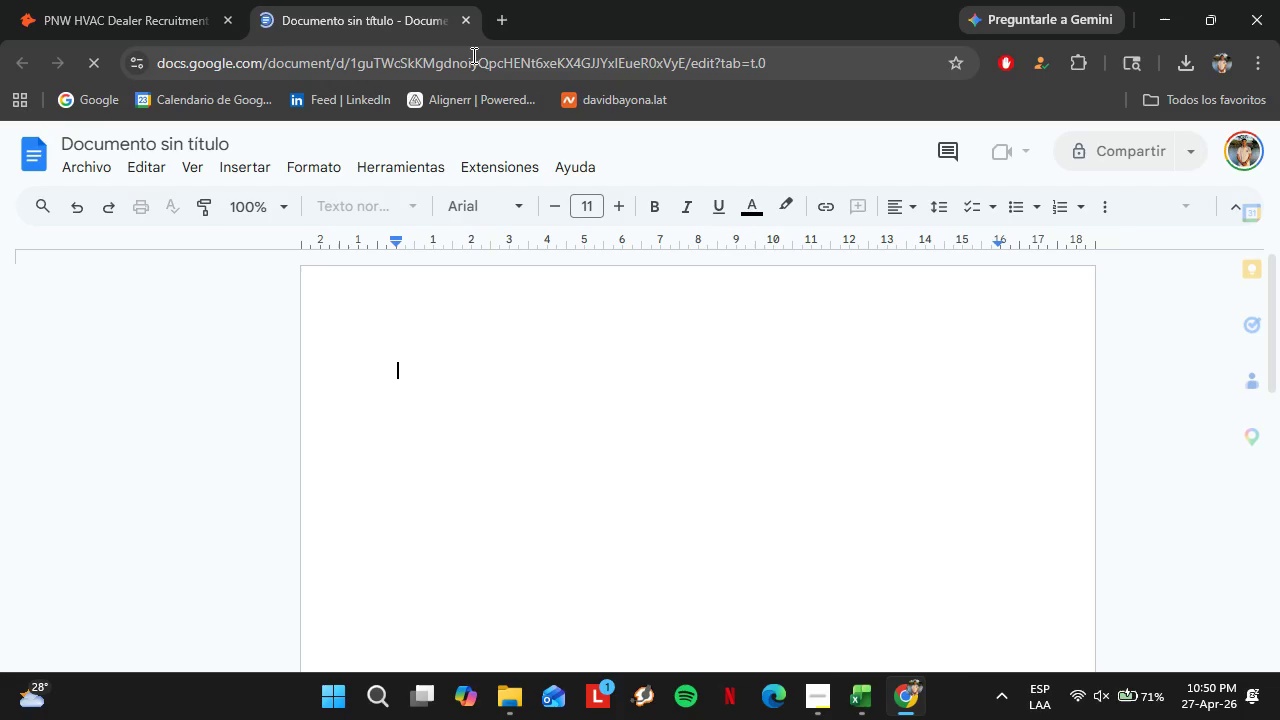 
wait(5.86)
 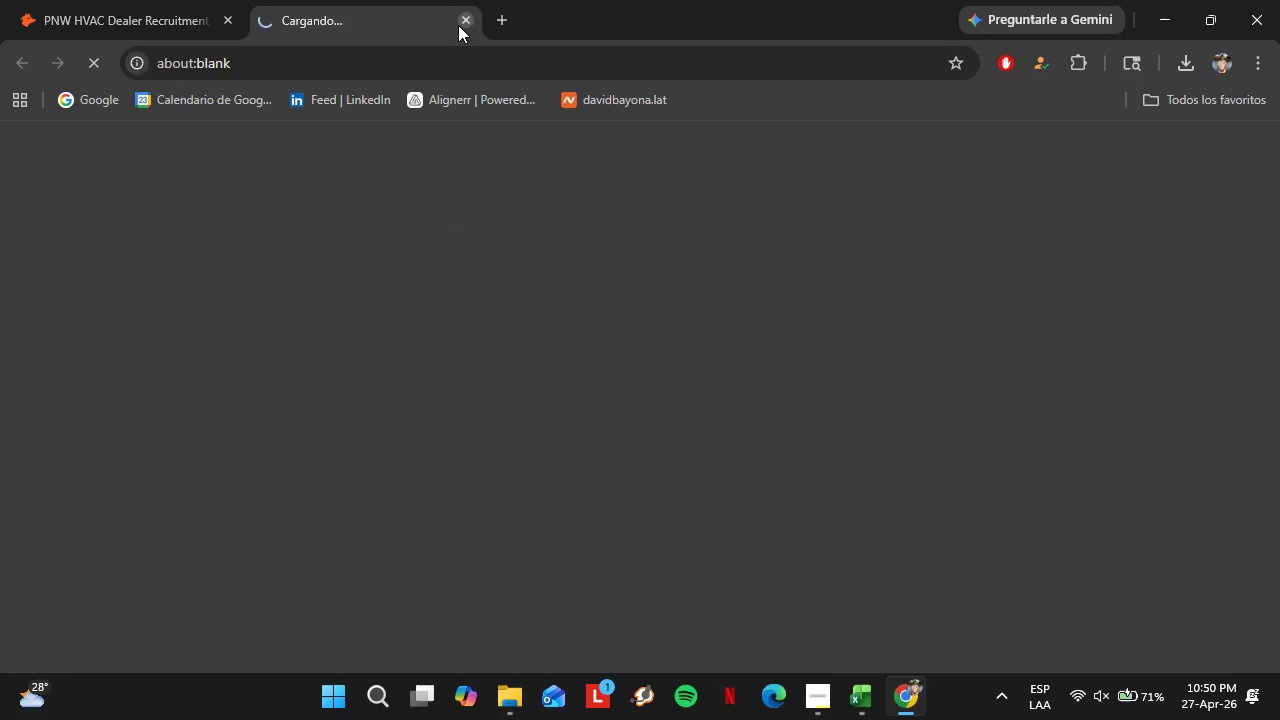 
left_click([249, 159])
 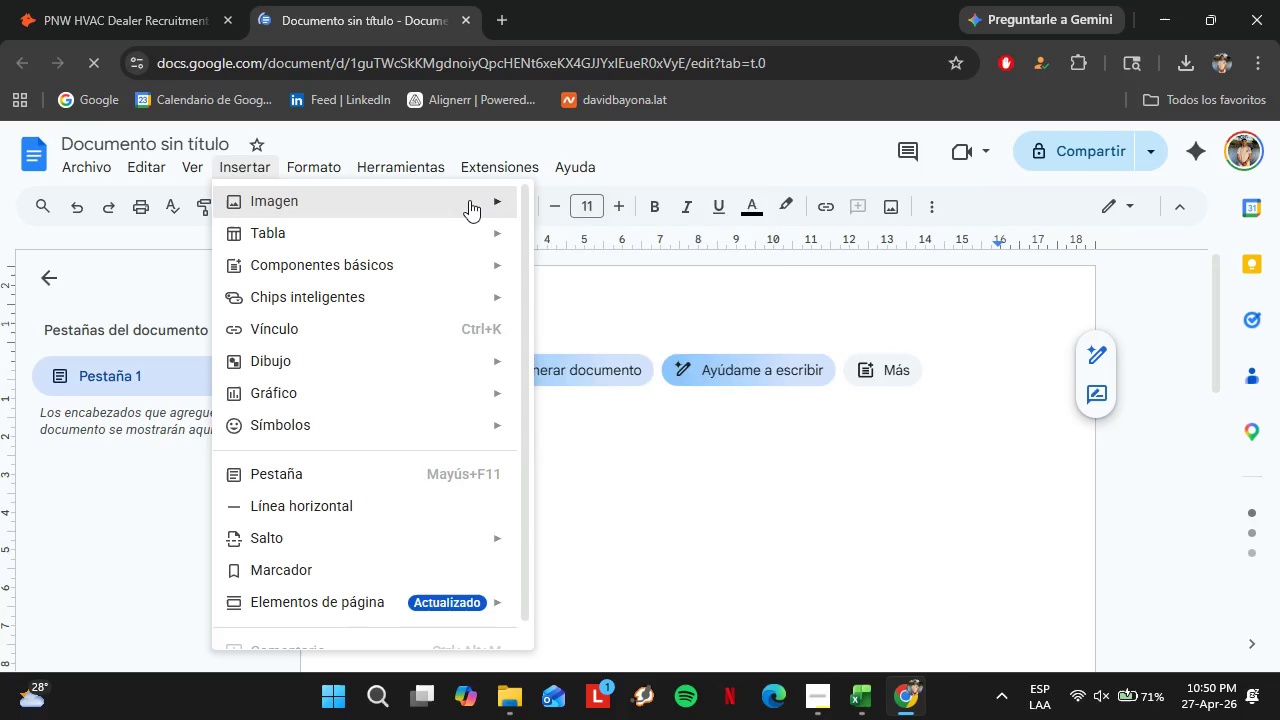 
left_click([604, 249])
 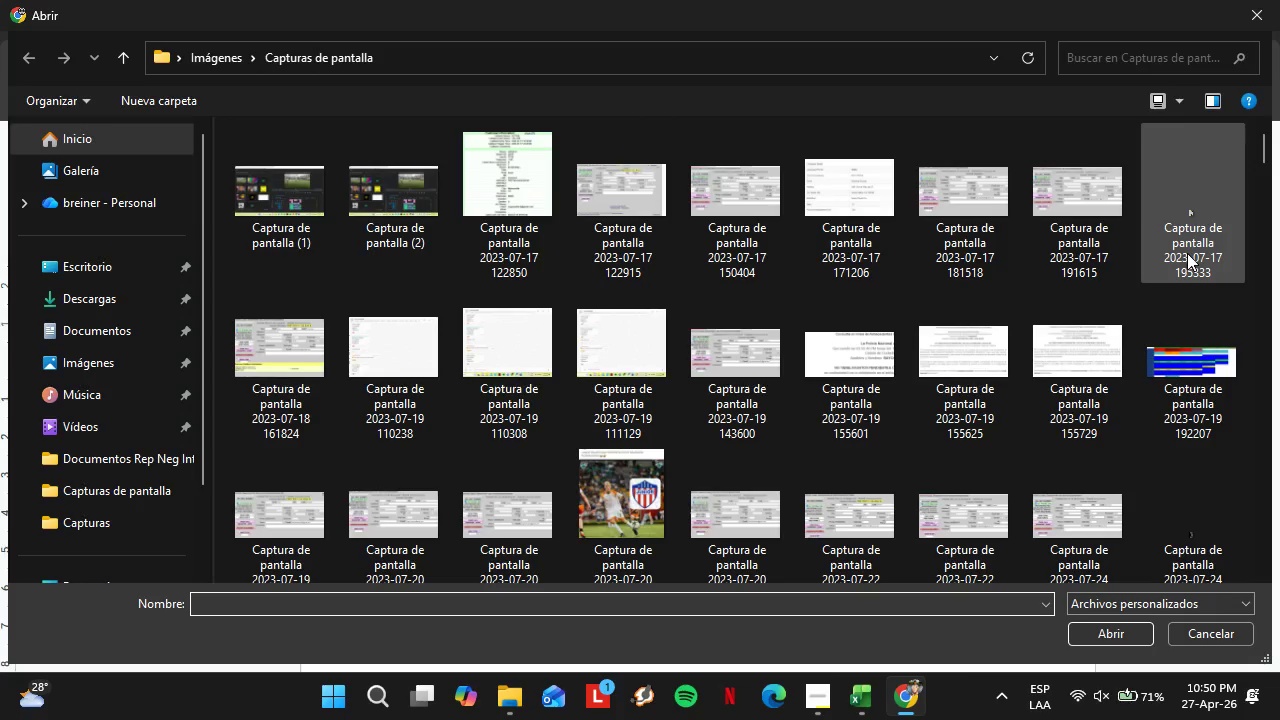 
left_click_drag(start_coordinate=[1260, 146], to_coordinate=[1278, 565])
 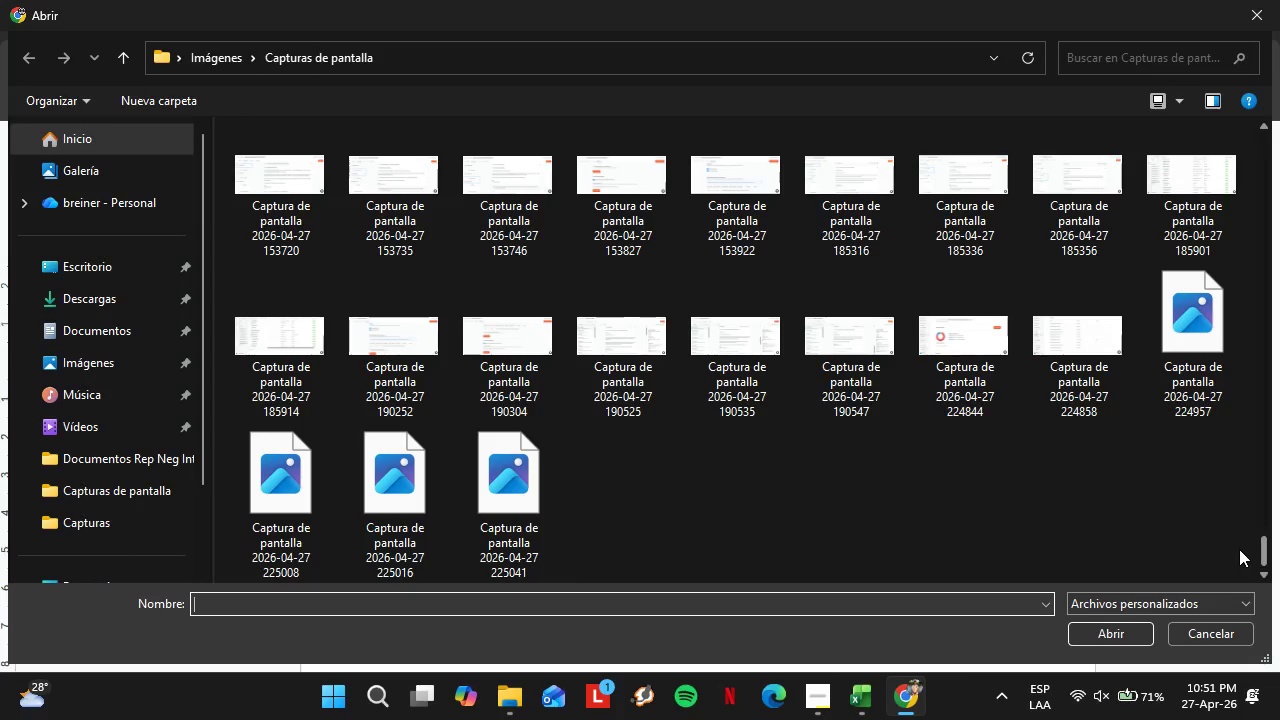 
hold_key(key=ControlLeft, duration=2.86)
left_click([1179, 366])
 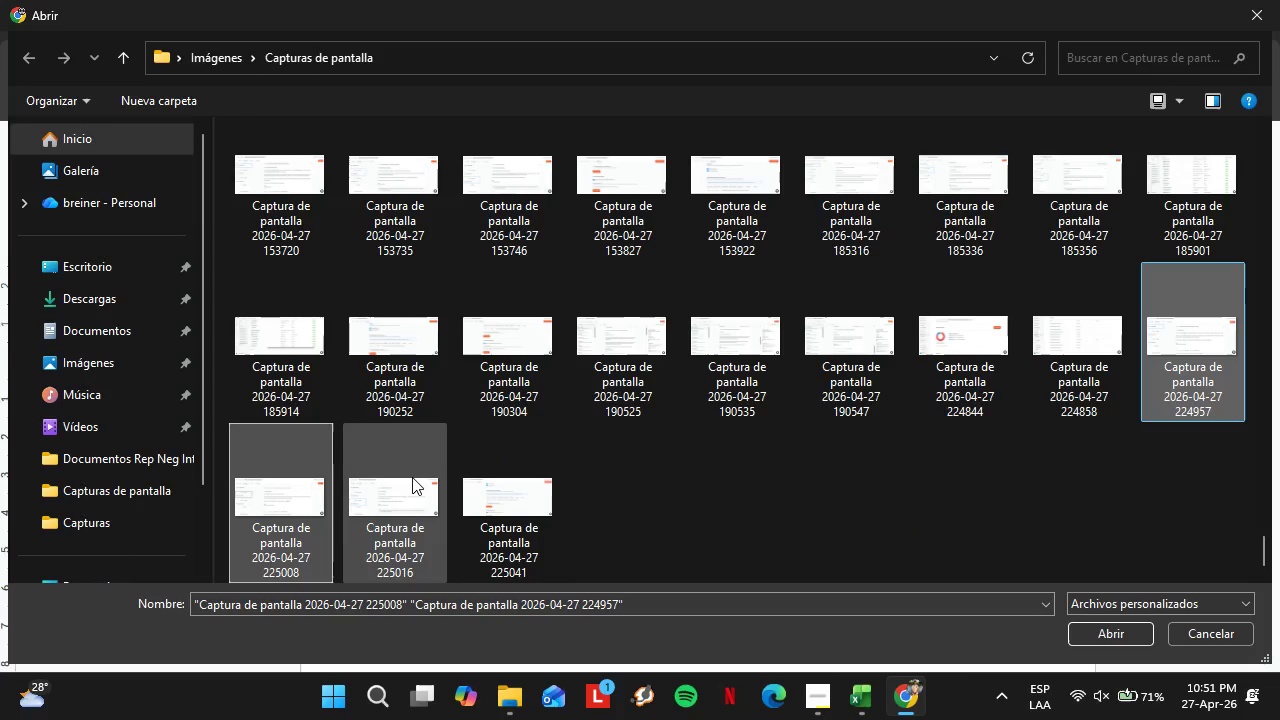 
left_click([408, 489])
 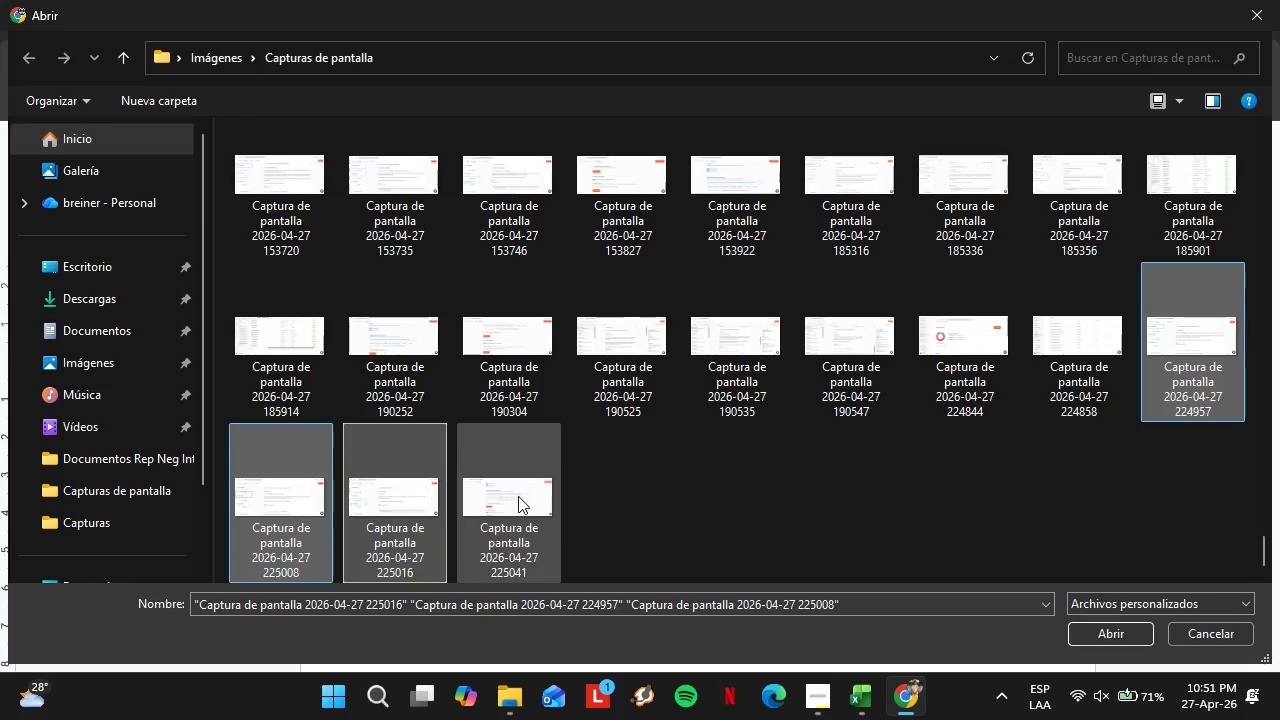 
left_click([518, 499])
 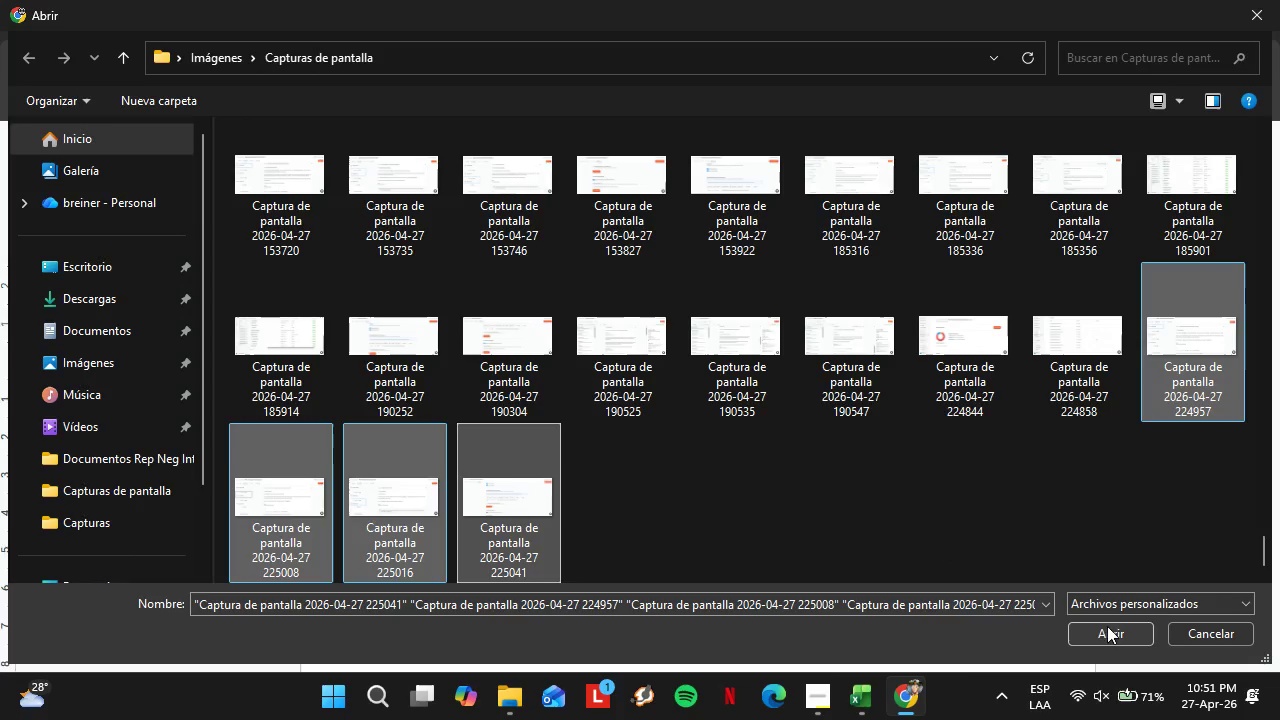 
left_click([1110, 630])
 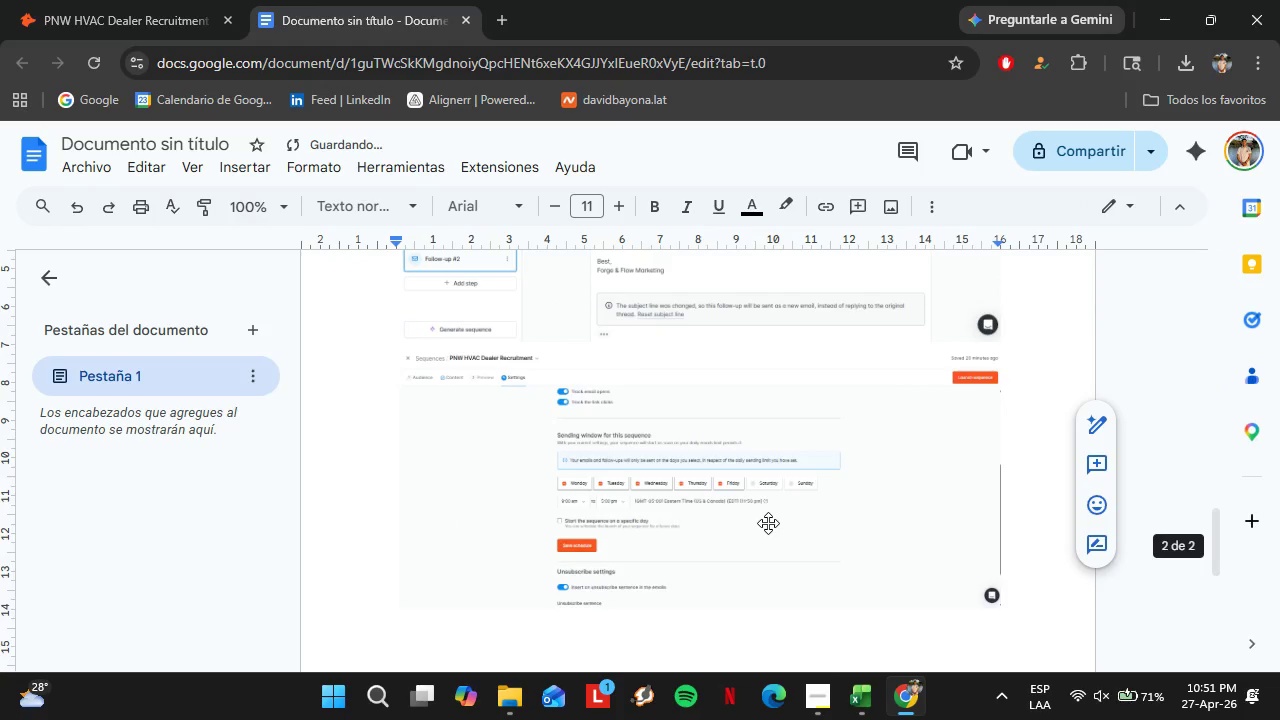 
scroll: coordinate [766, 525], scroll_direction: up, amount: 1.0
 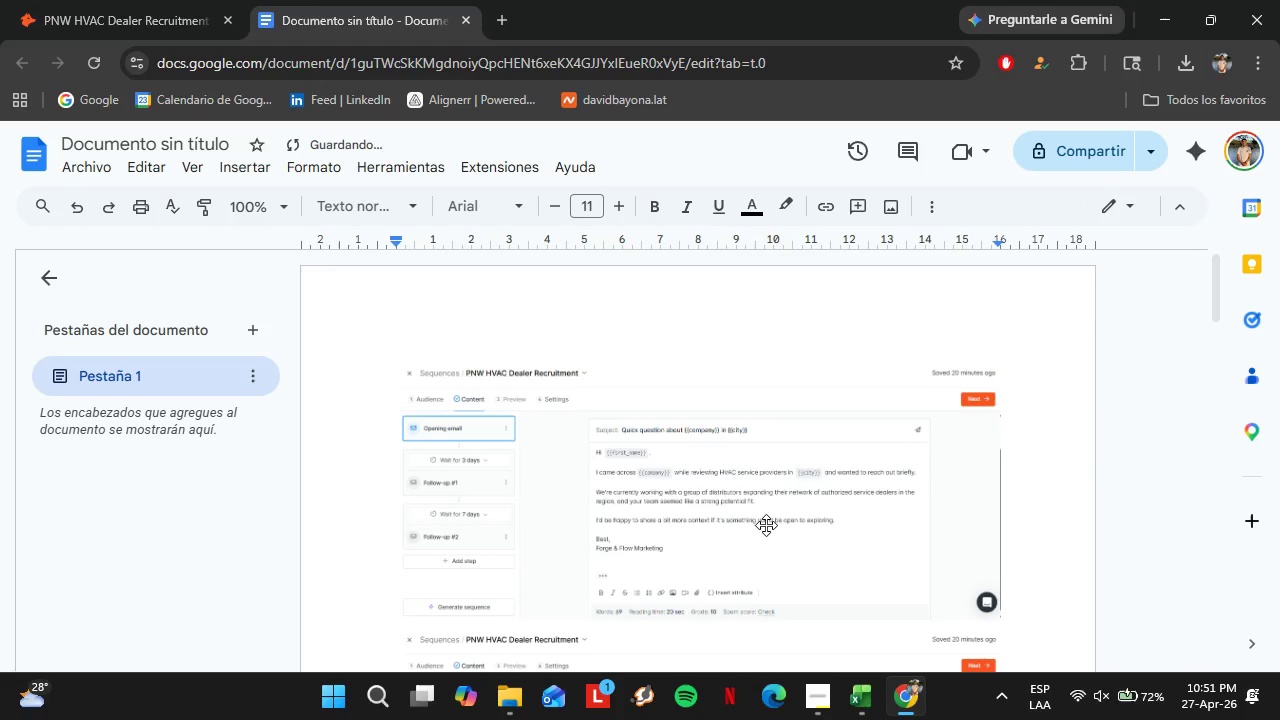 
left_click([885, 701])
 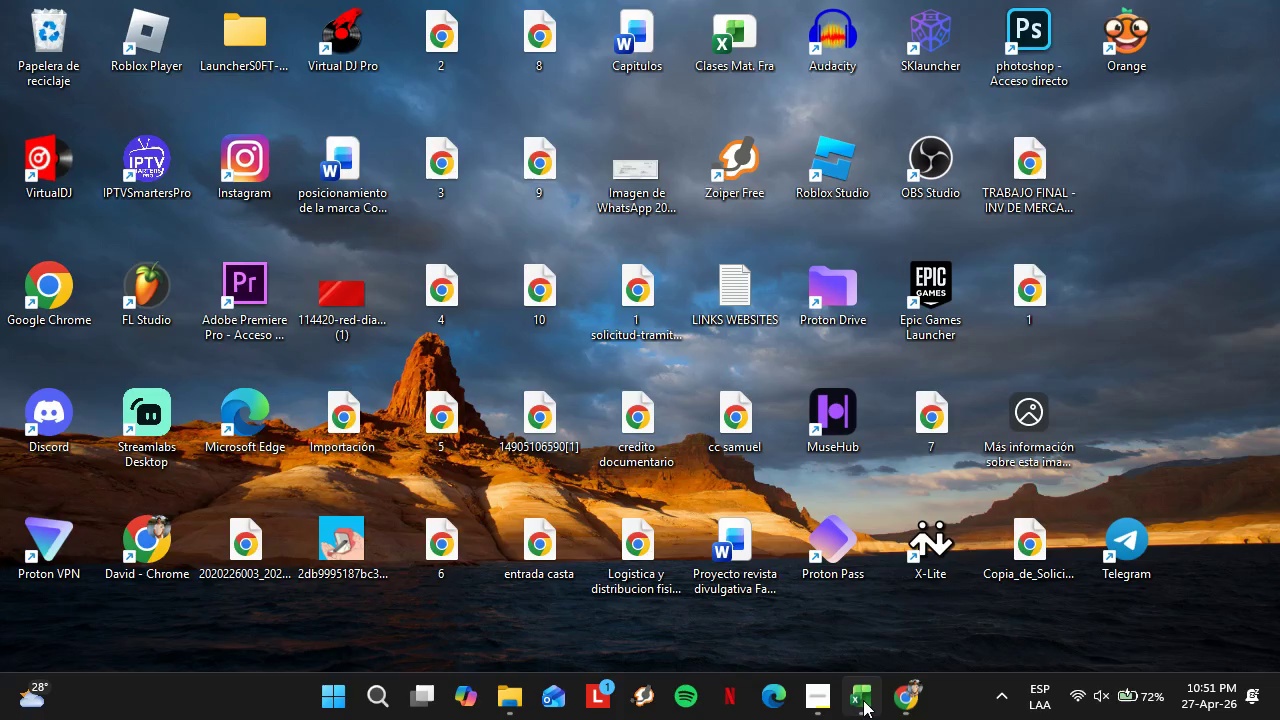 
left_click([863, 700])
 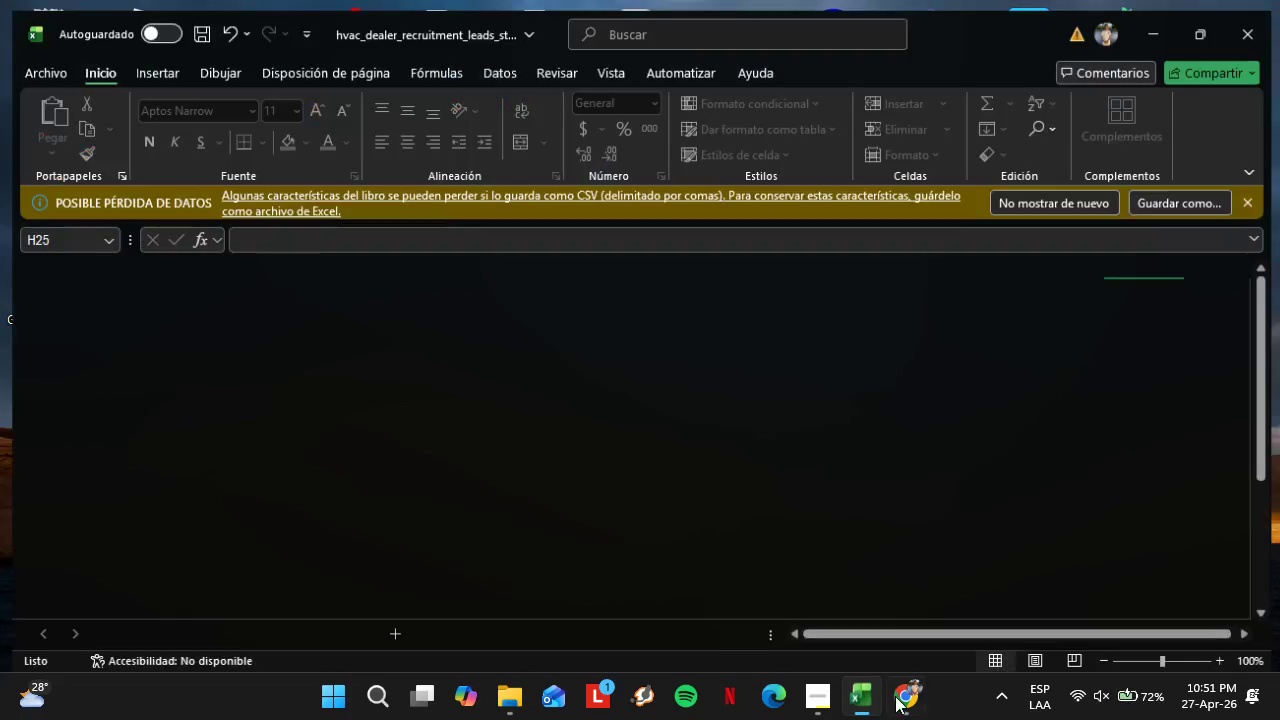 
left_click([896, 696])